 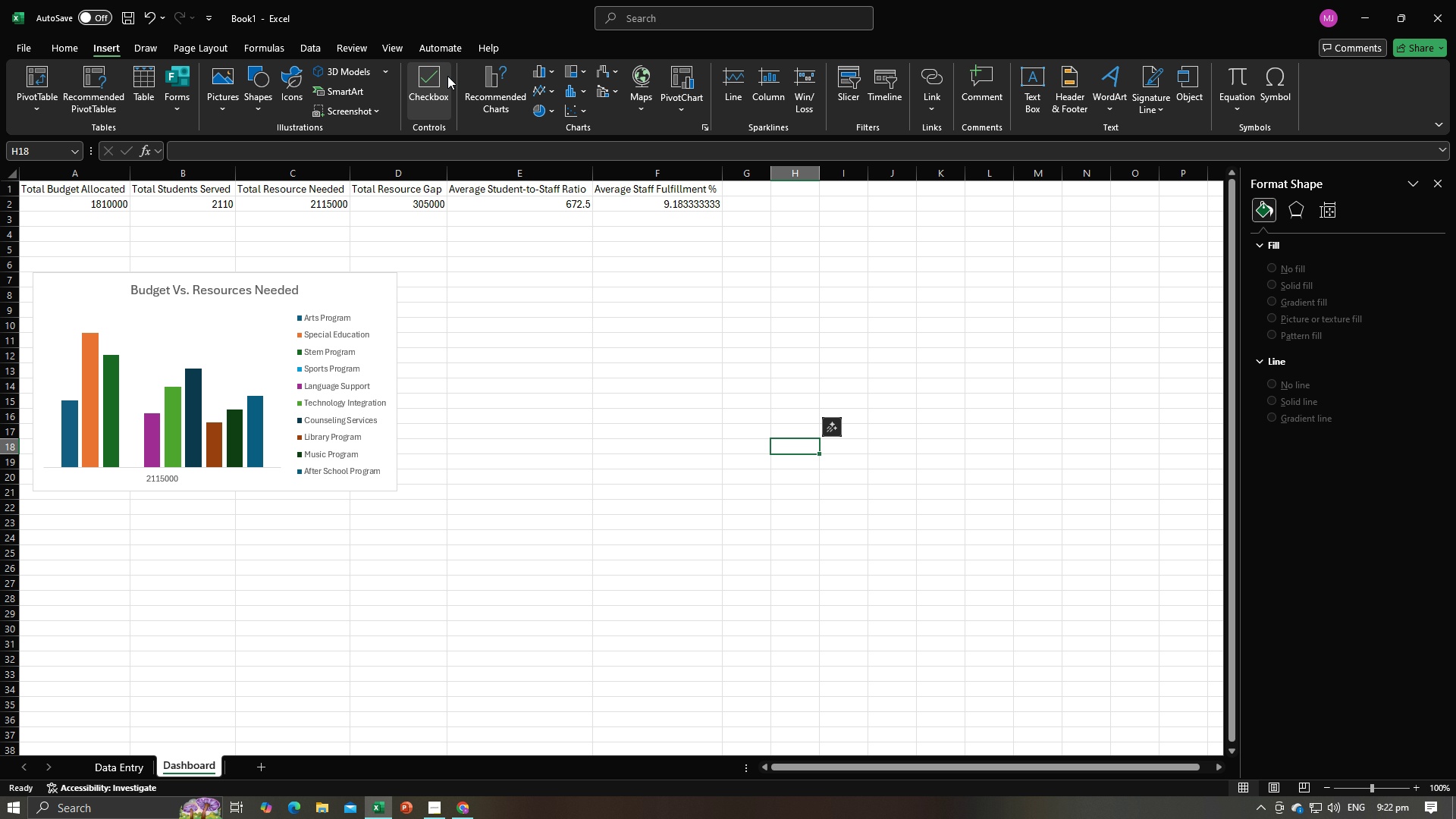 
left_click([554, 109])
 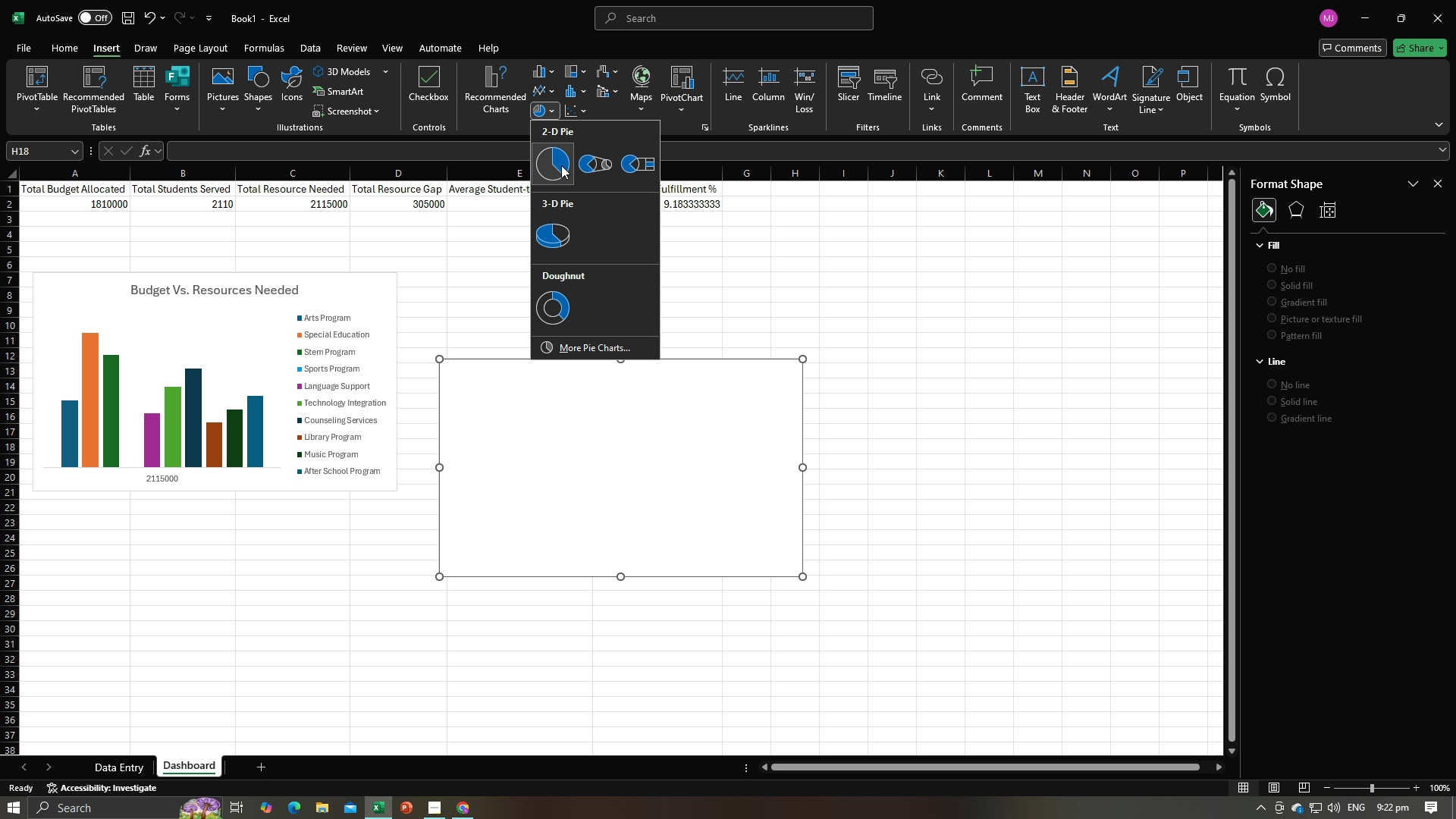 
left_click([561, 165])
 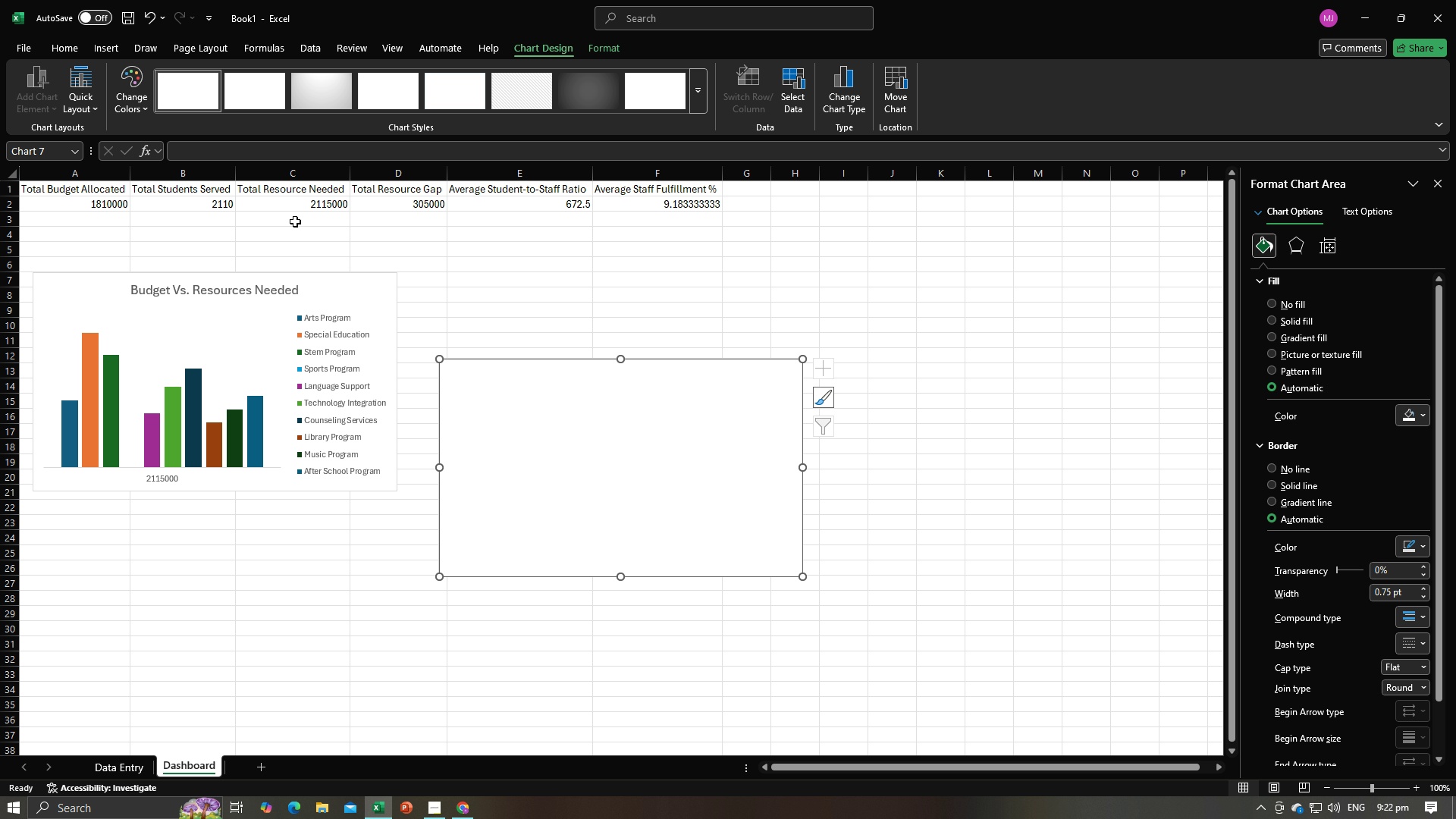 
left_click([89, 105])
 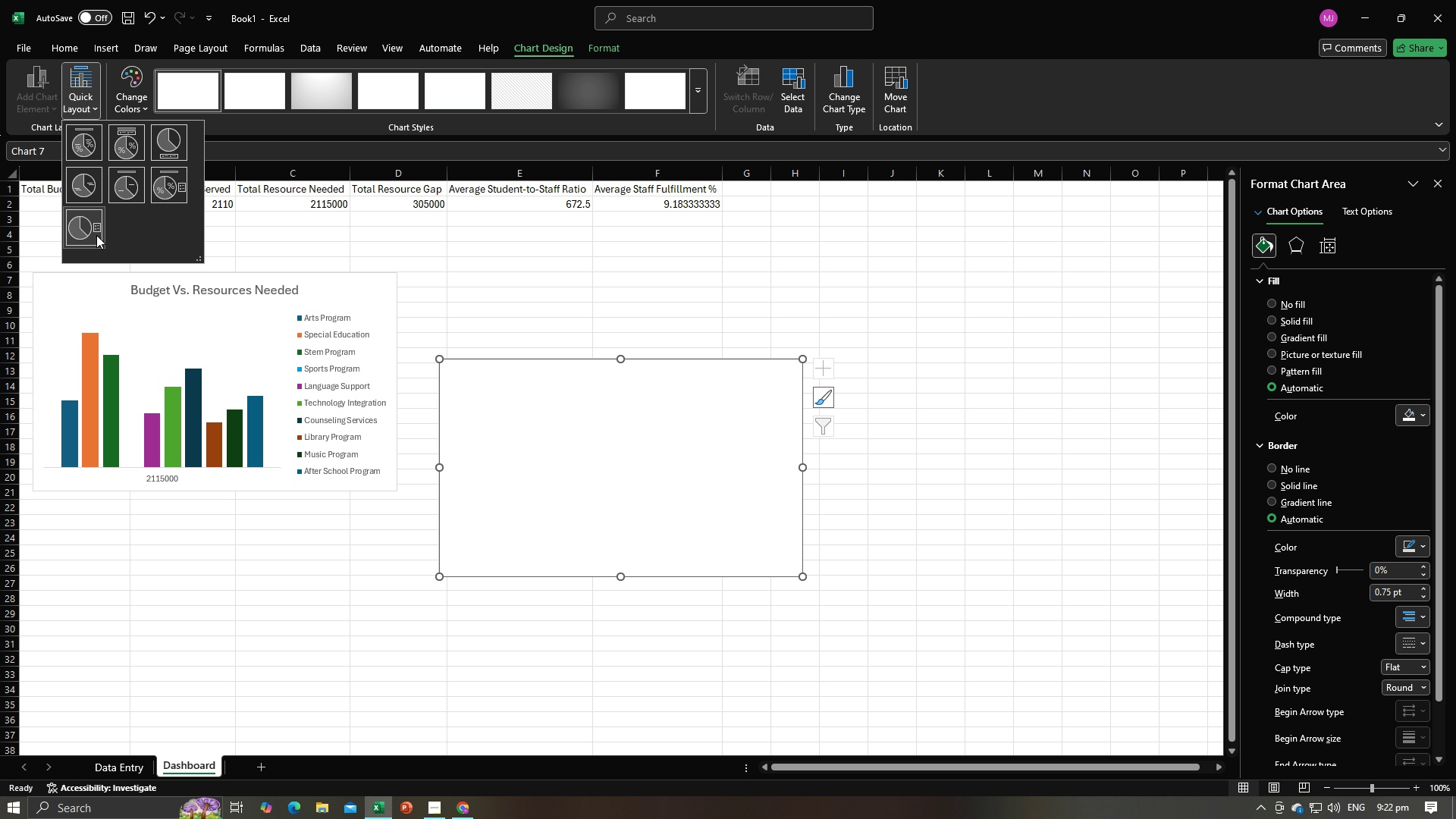 
left_click([85, 231])
 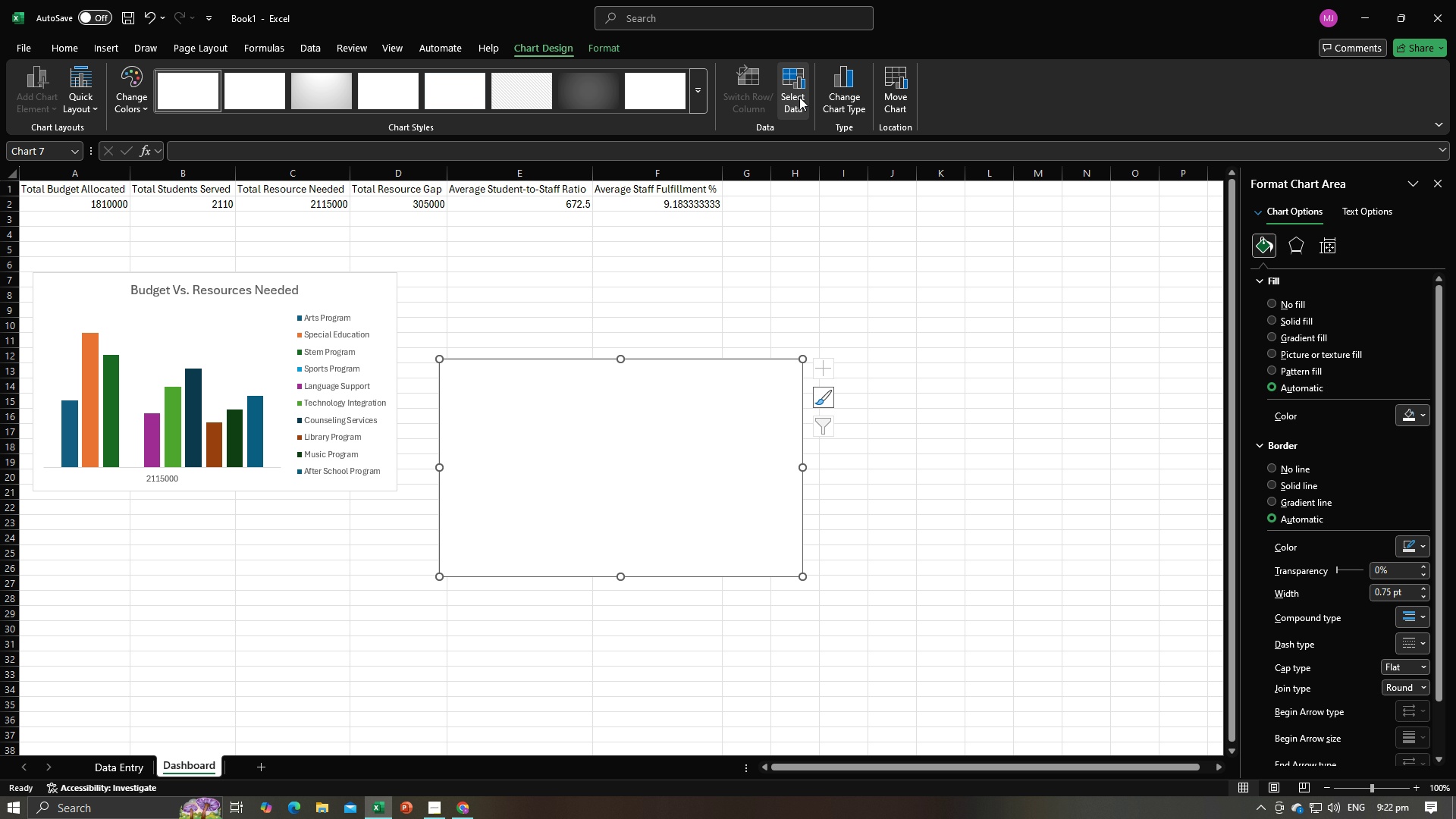 
left_click([799, 97])
 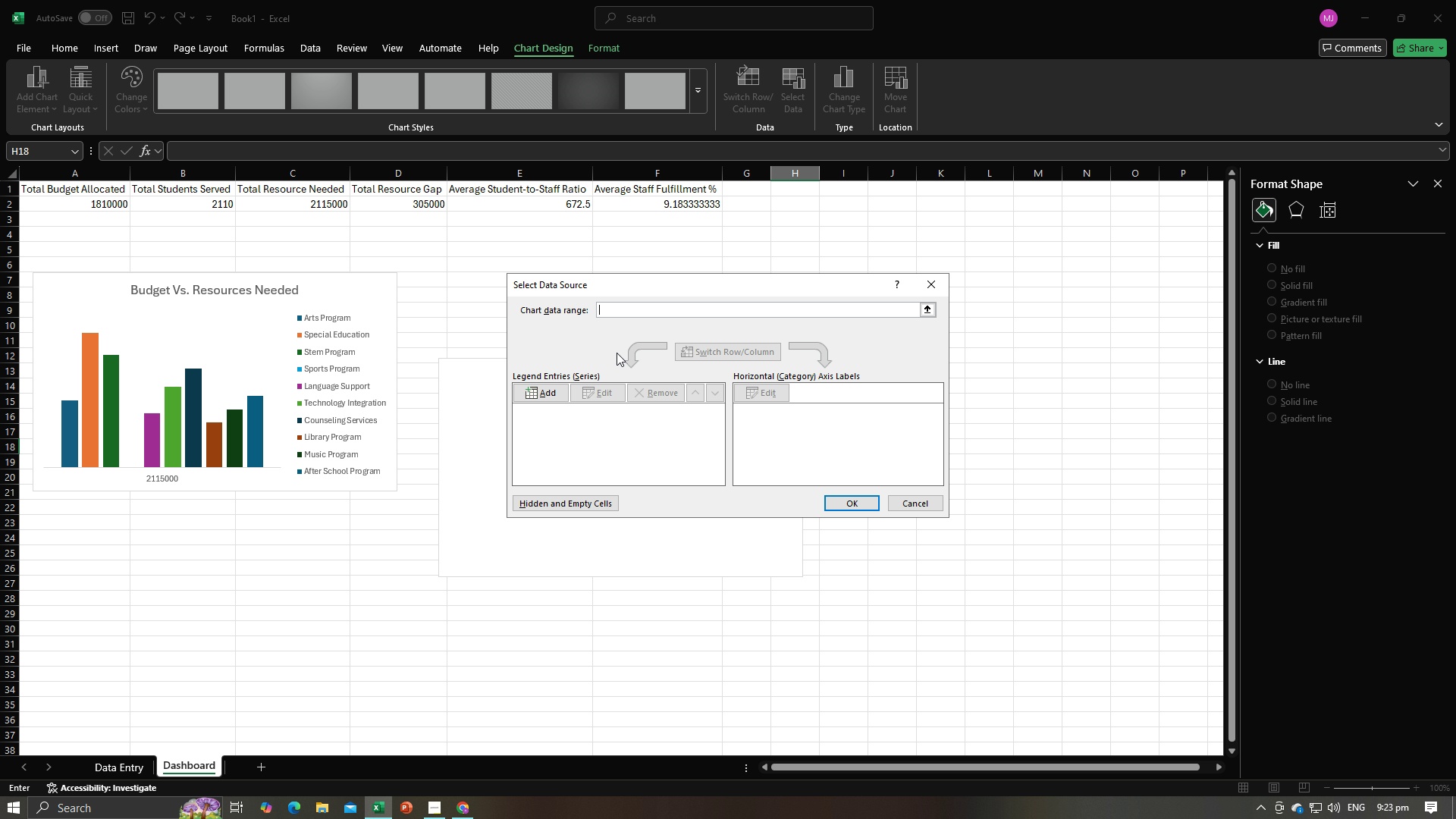 
wait(81.17)
 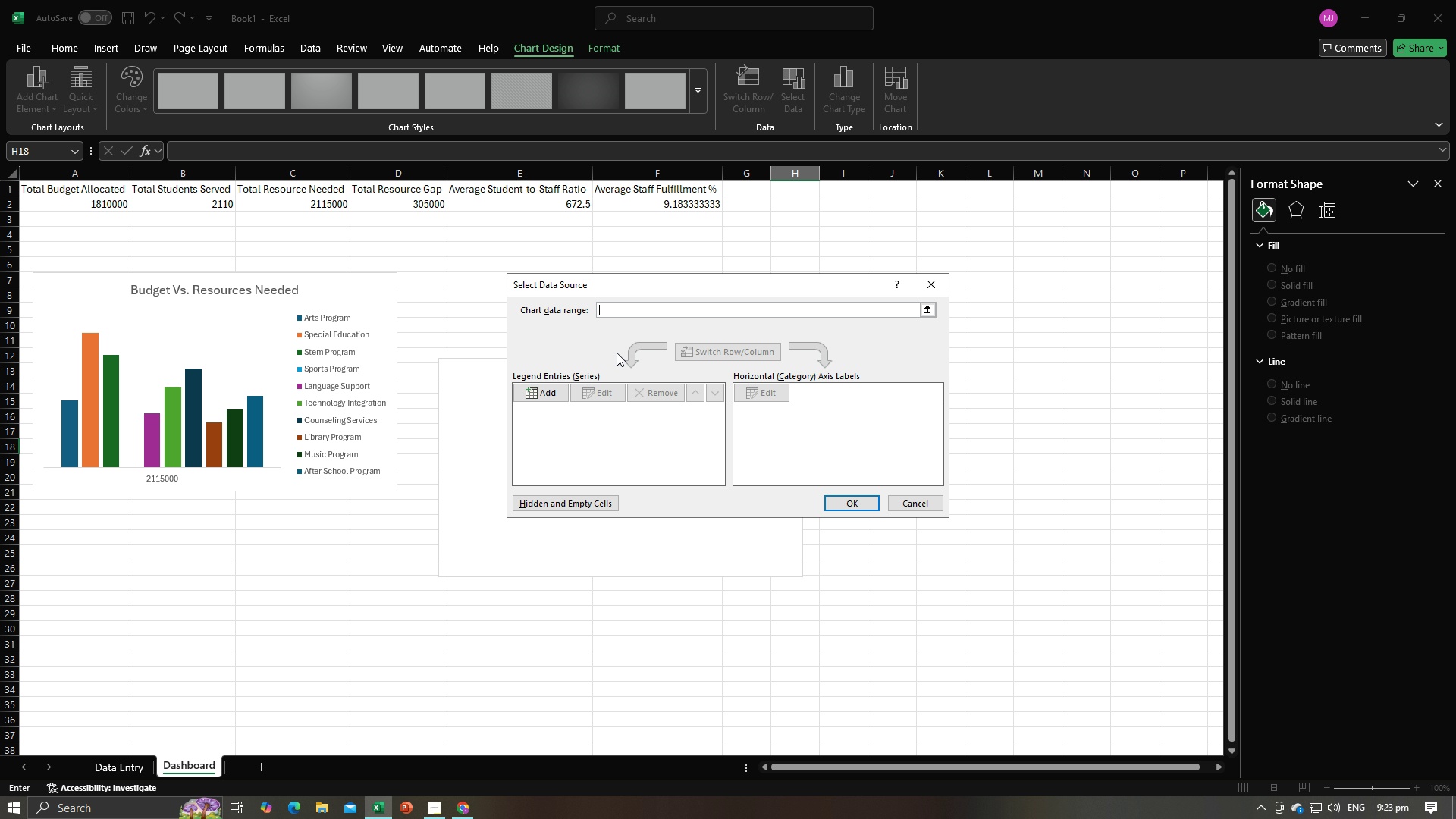 
left_click([906, 505])
 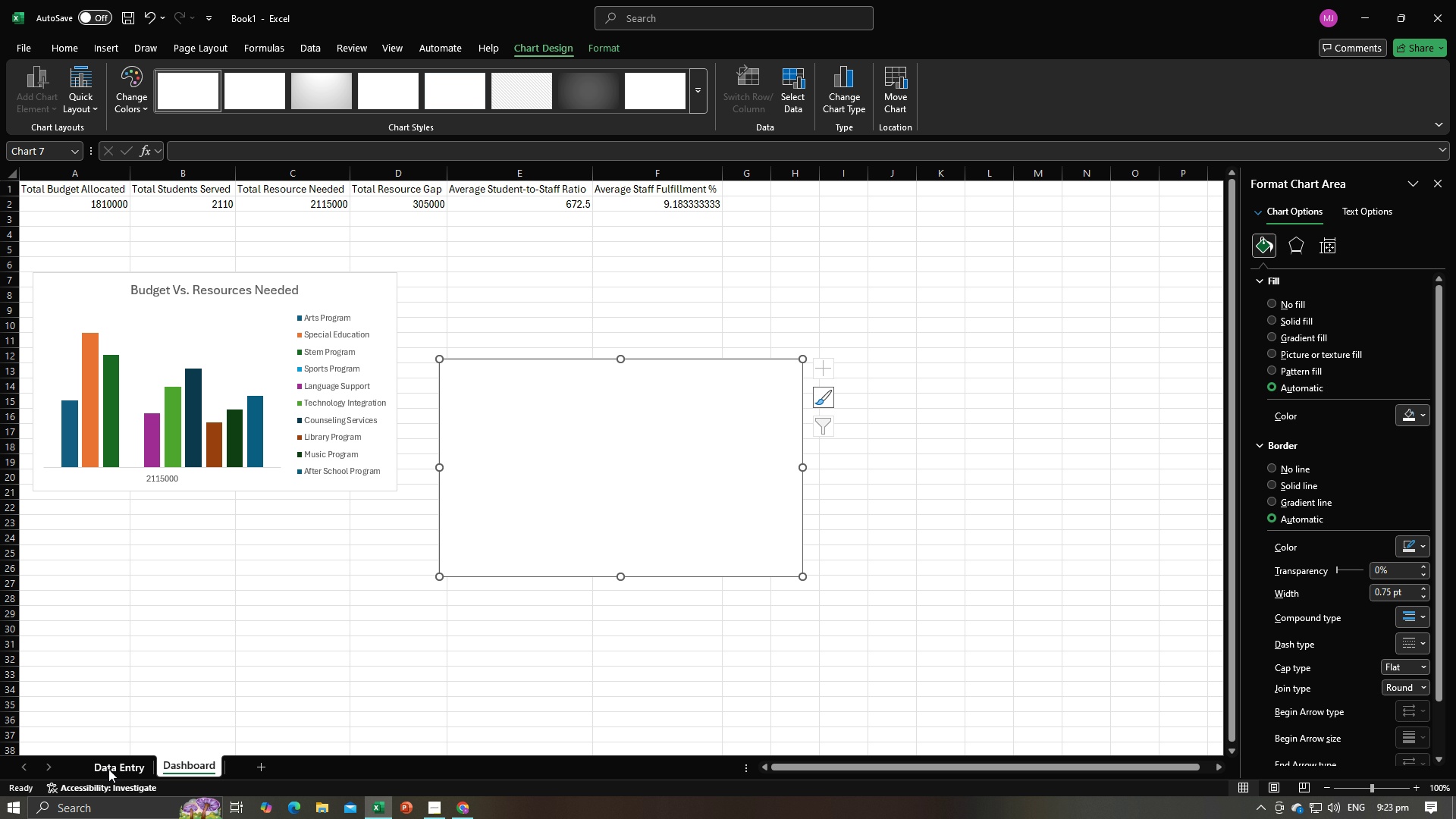 
left_click([109, 771])
 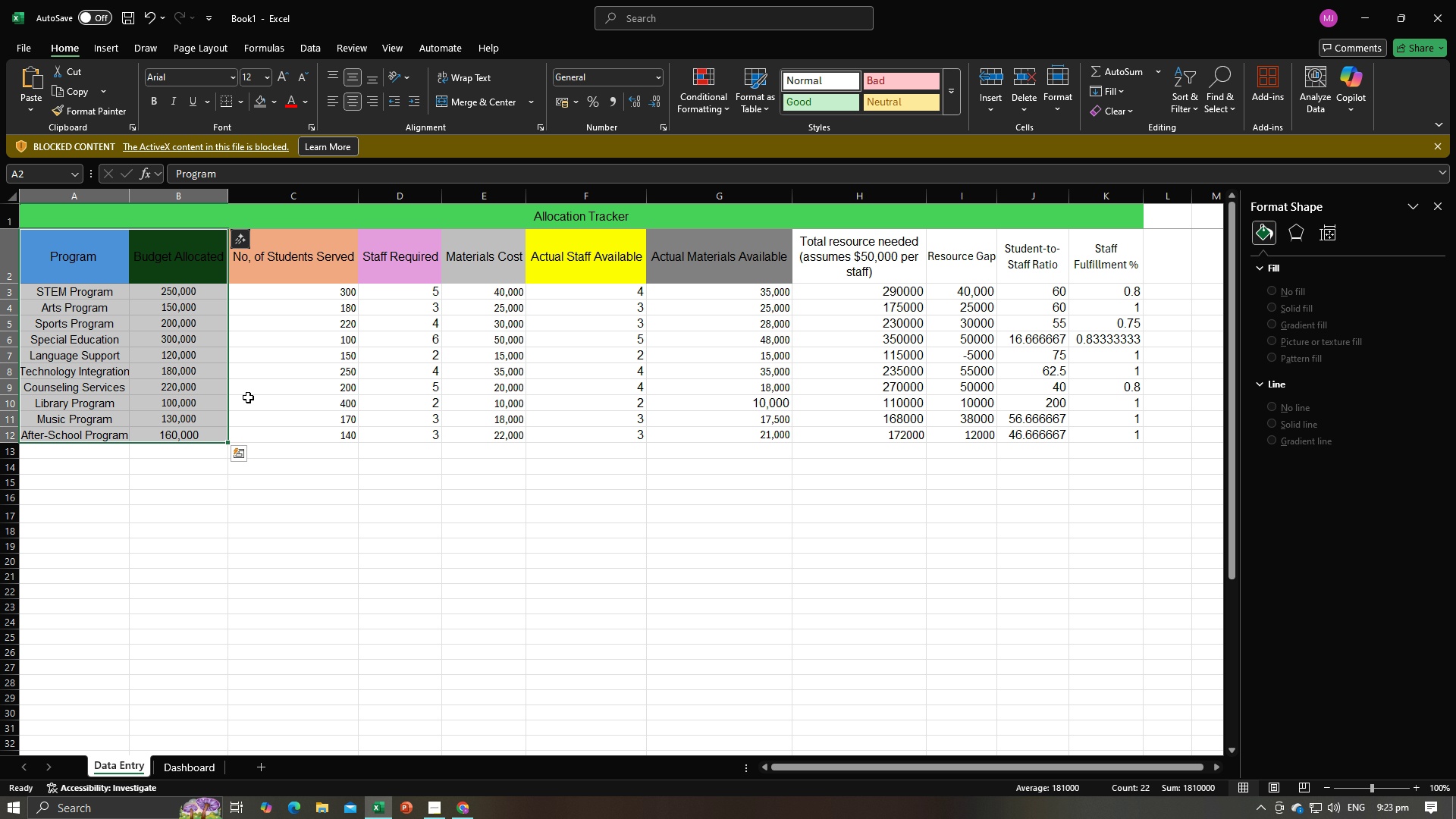 
wait(6.74)
 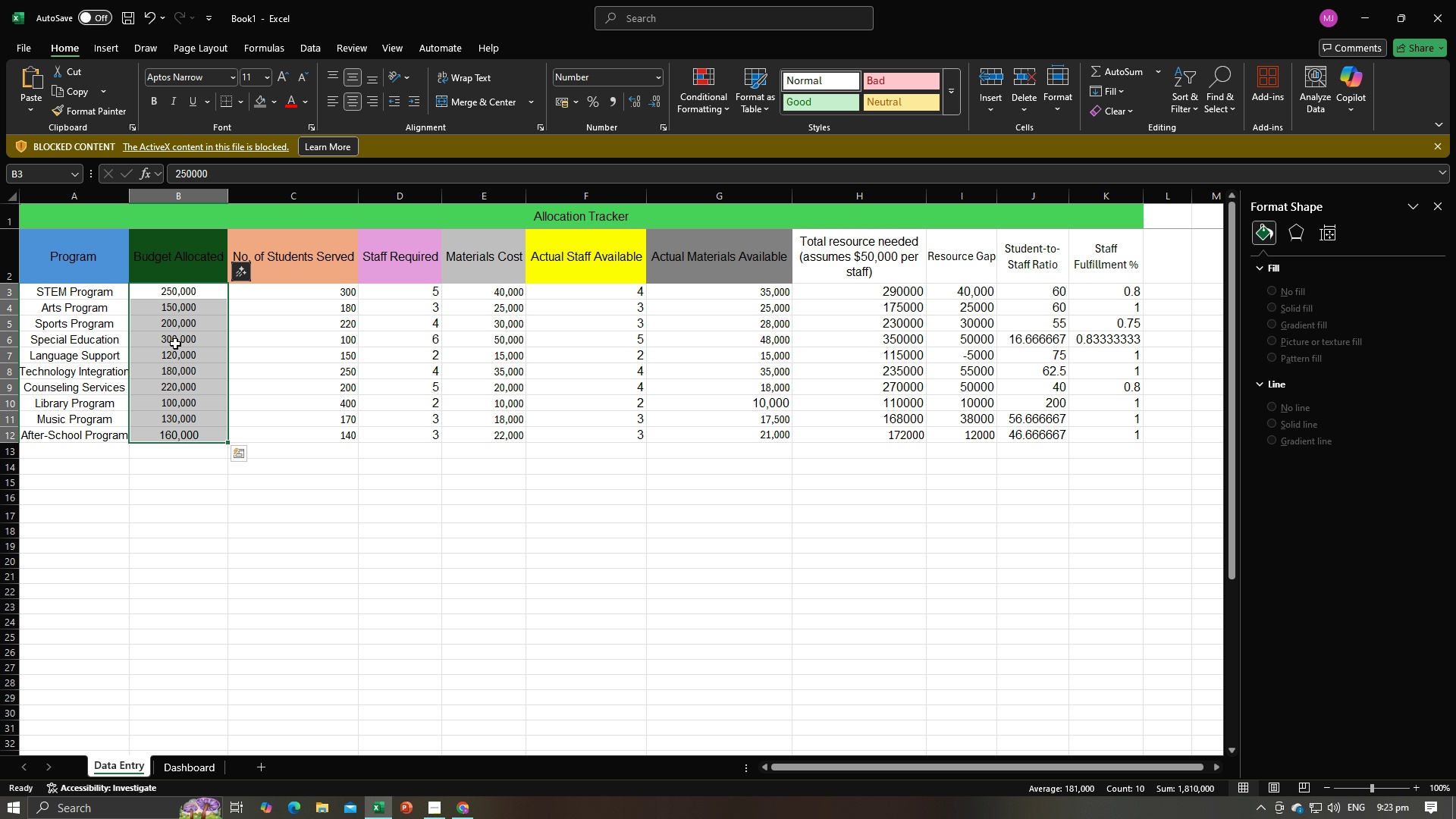 
left_click([94, 48])
 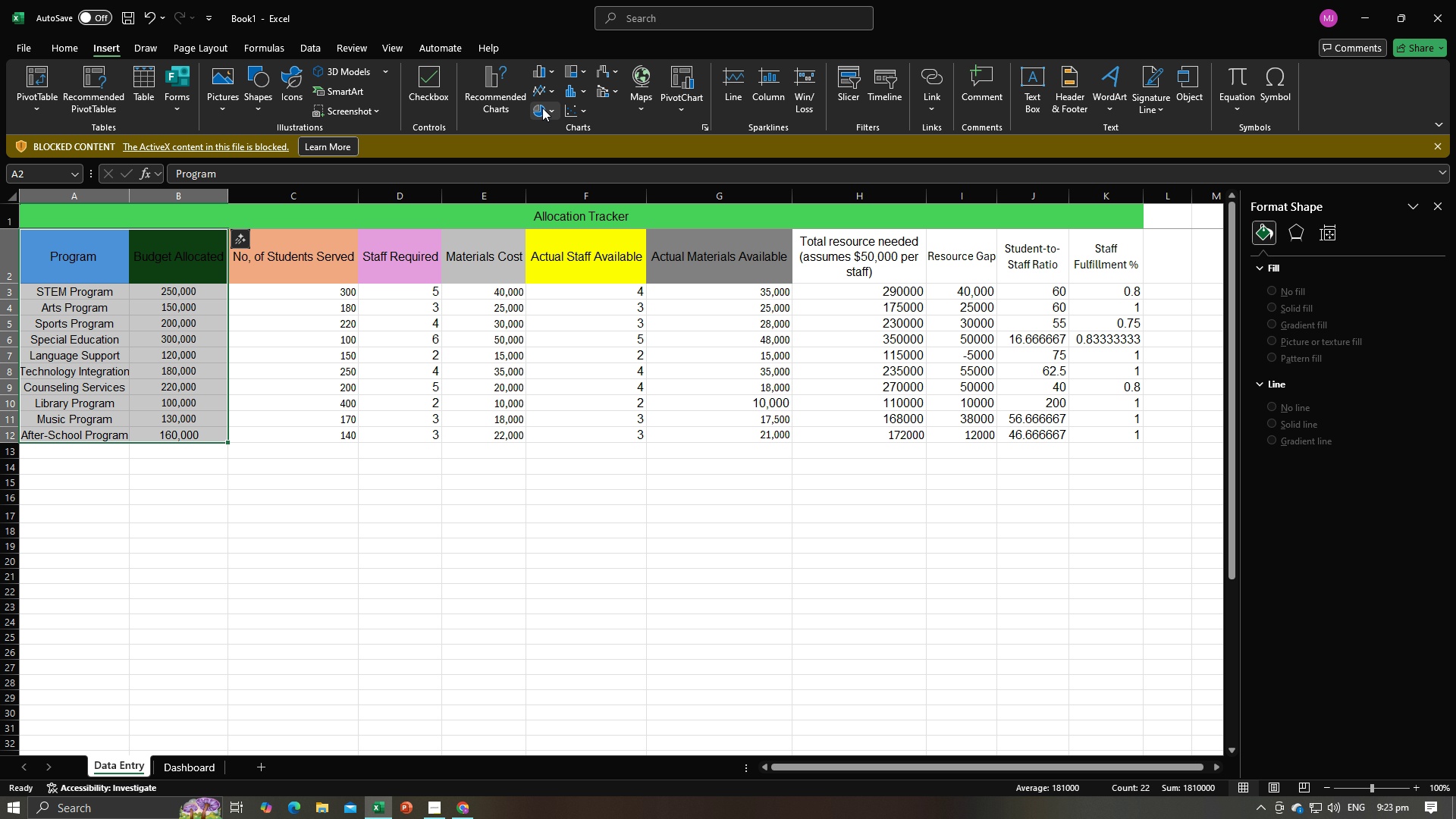 
left_click([551, 108])
 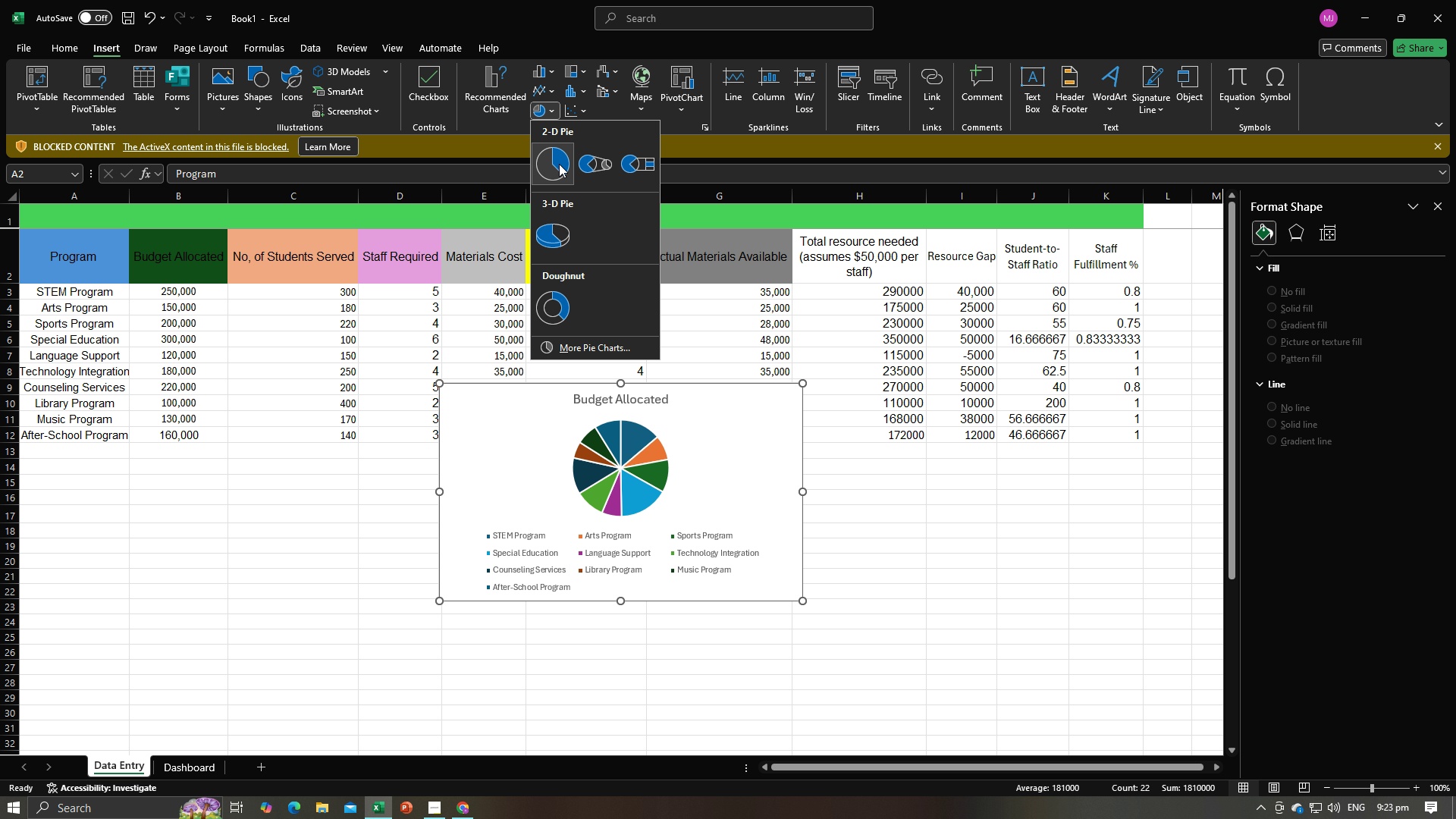 
left_click([559, 164])